 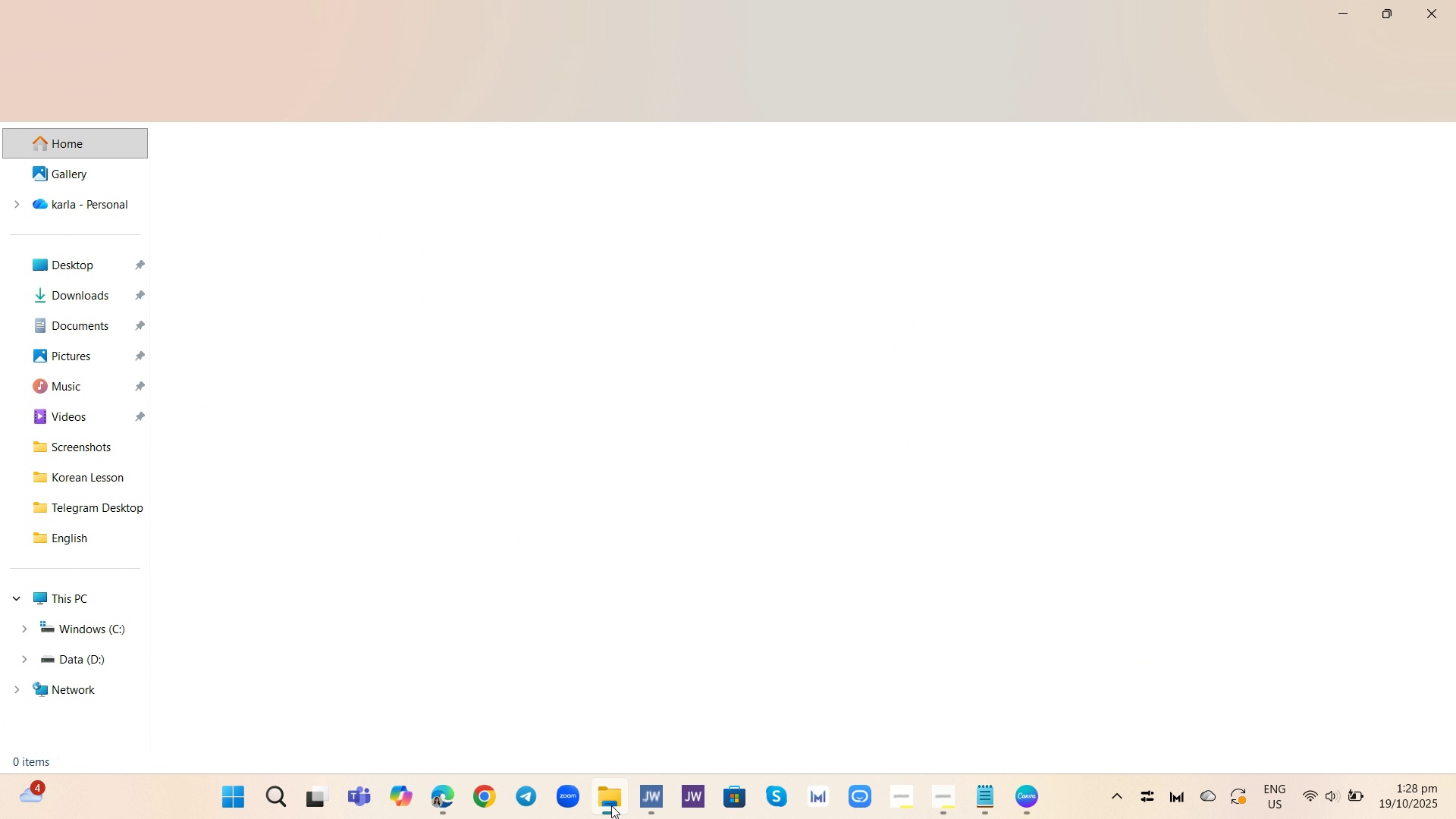 
double_click([633, 191])
 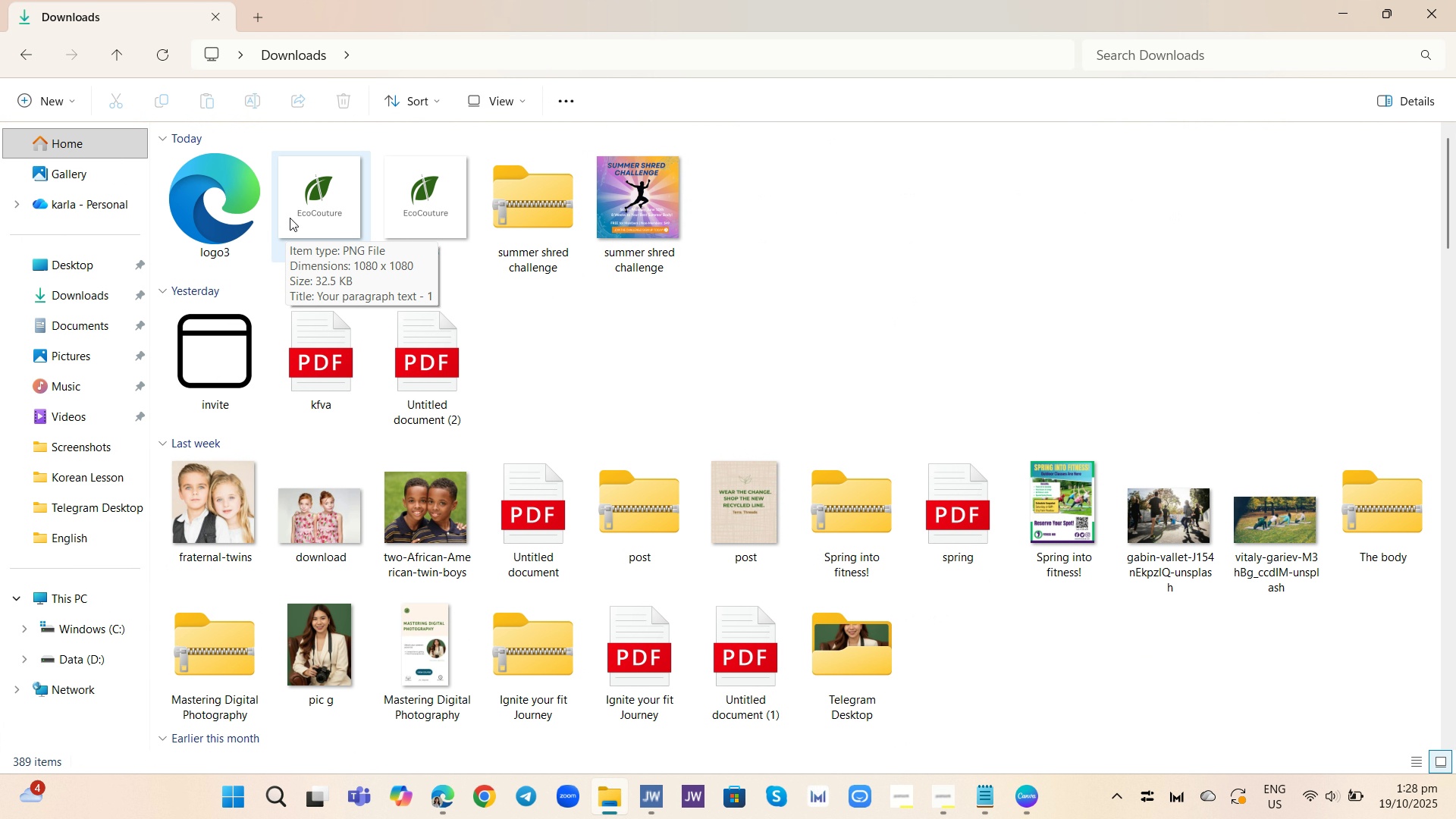 
wait(5.62)
 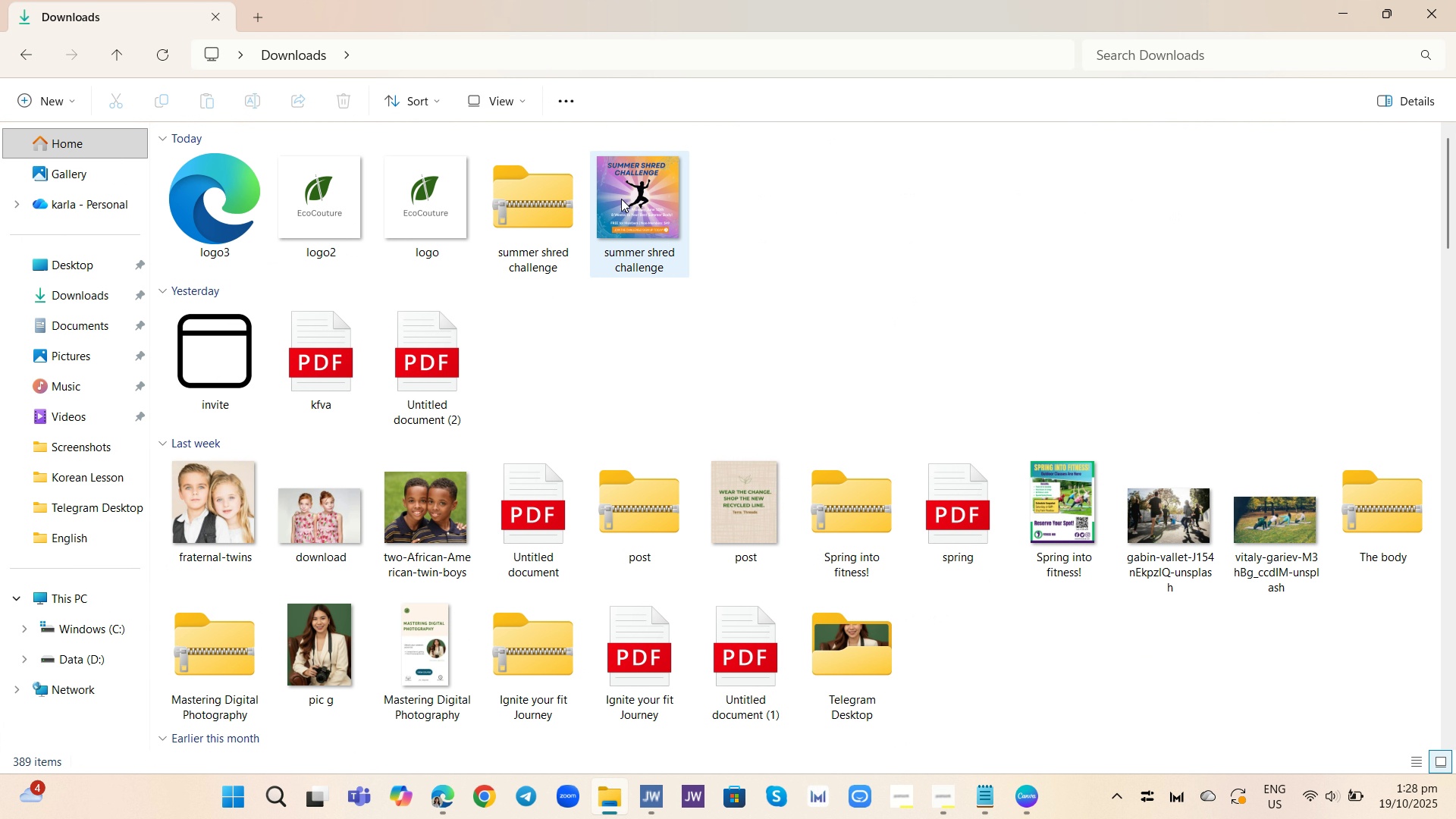 
right_click([401, 199])
 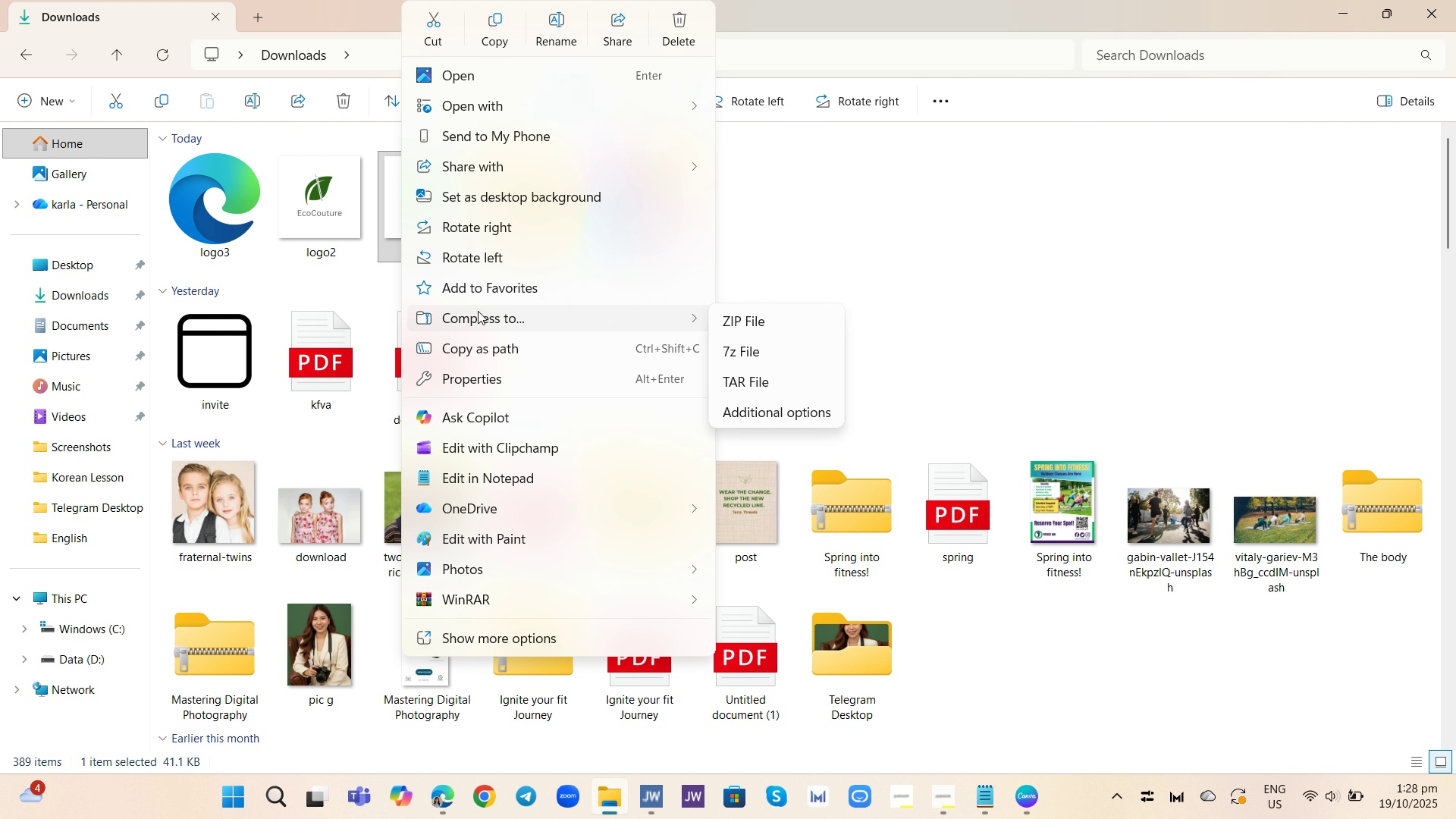 
left_click([735, 322])
 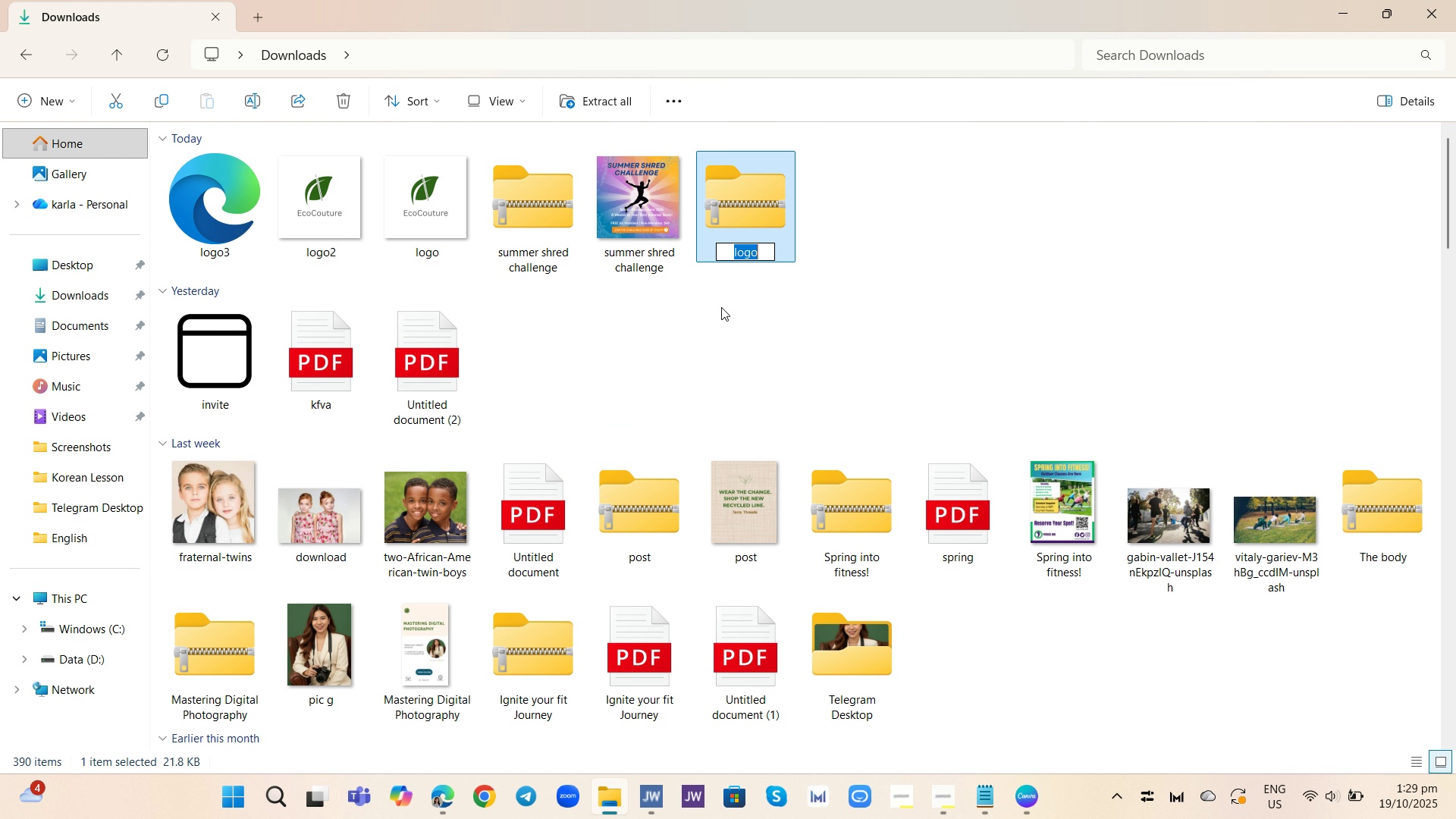 
left_click([761, 306])